 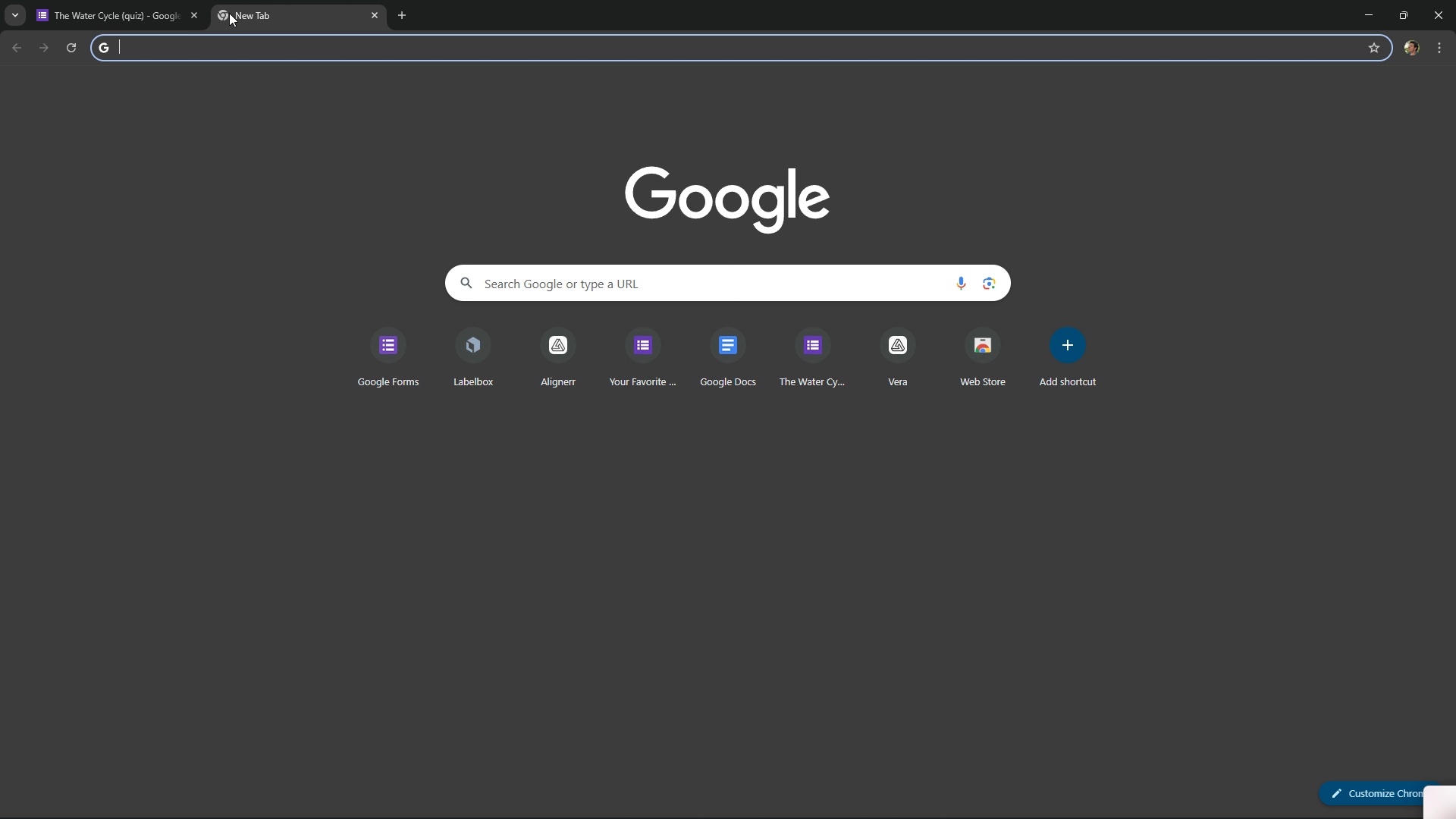 
type(google docs)
 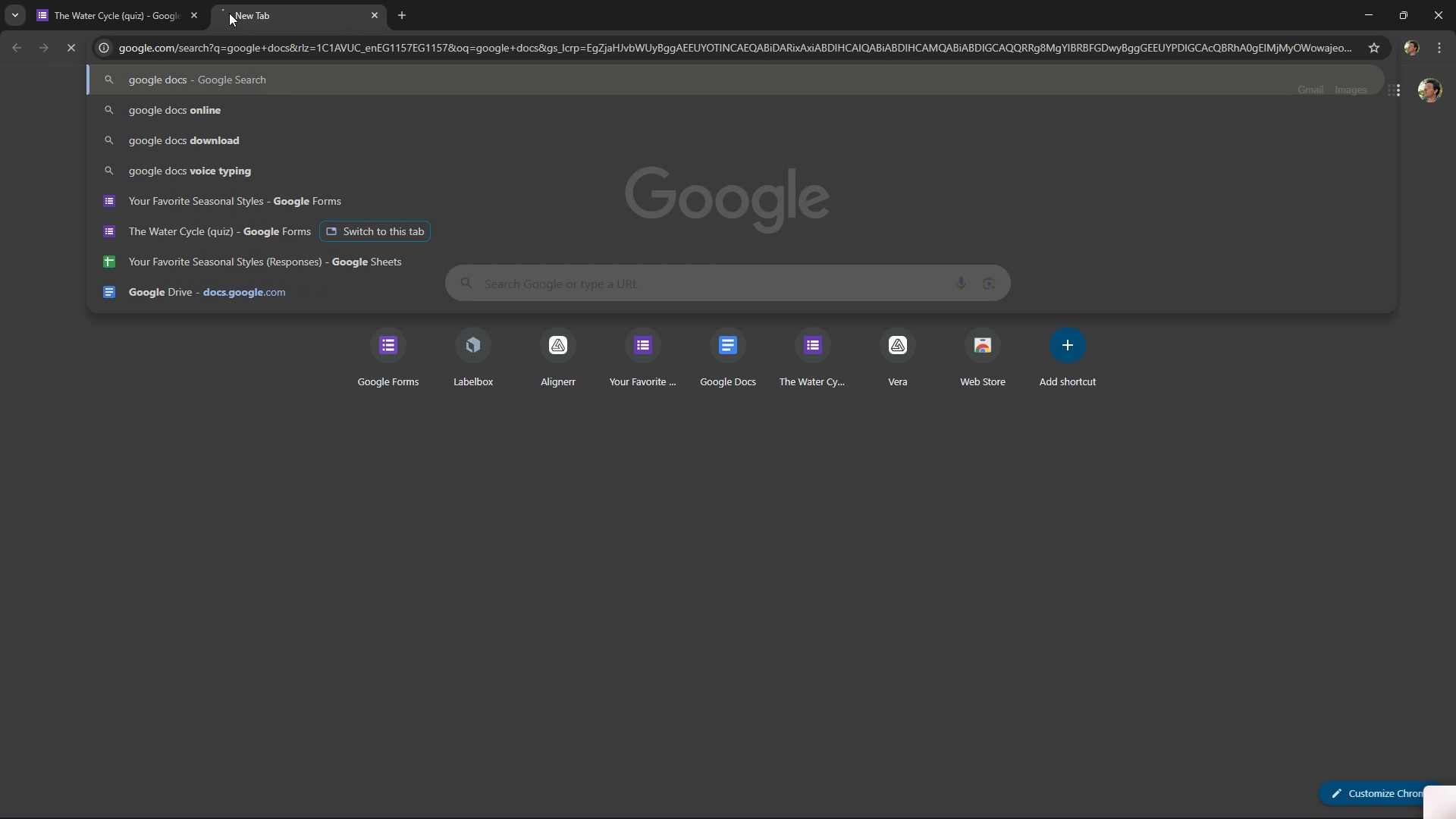 
key(Enter)
 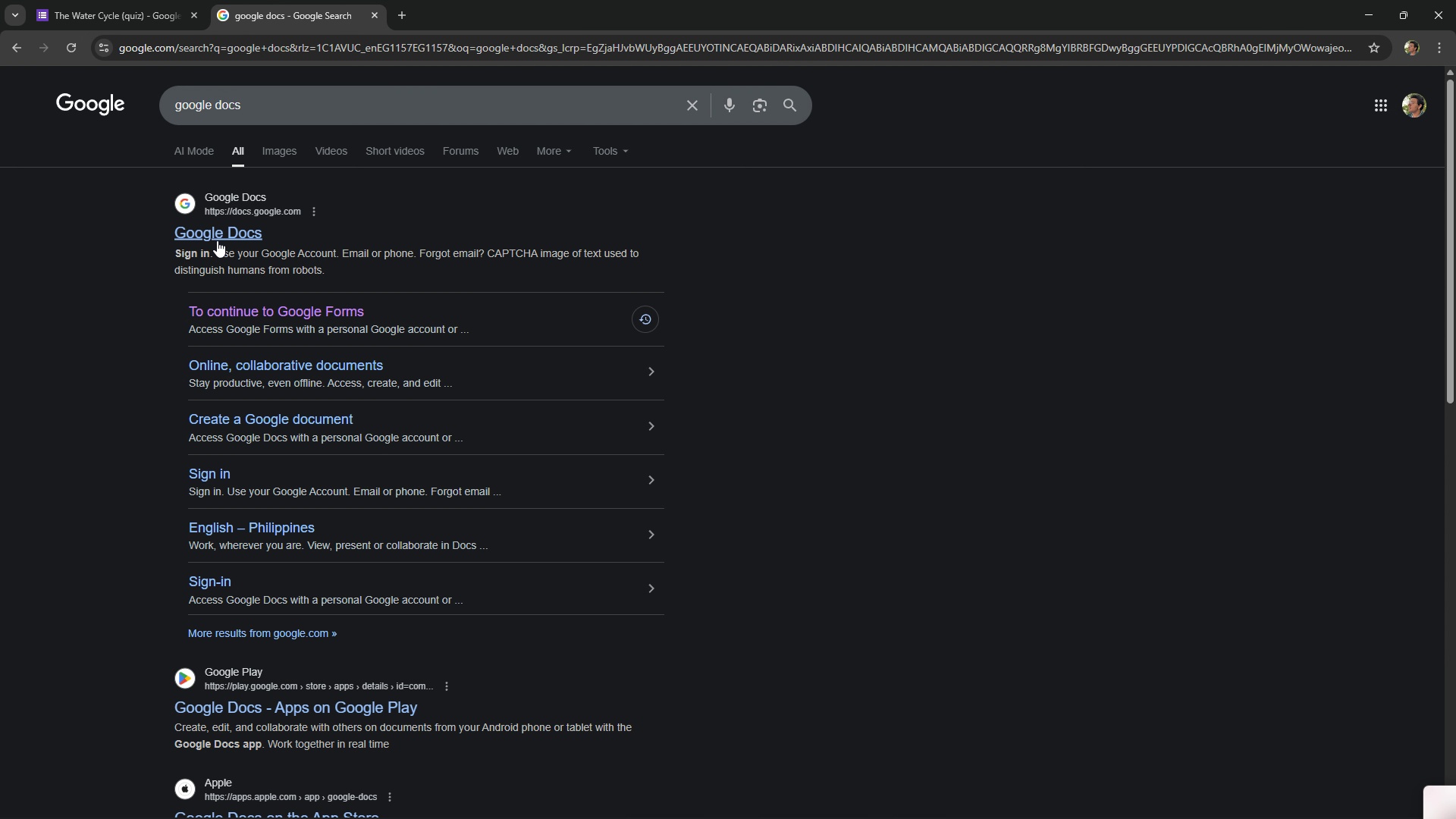 
left_click([217, 240])
 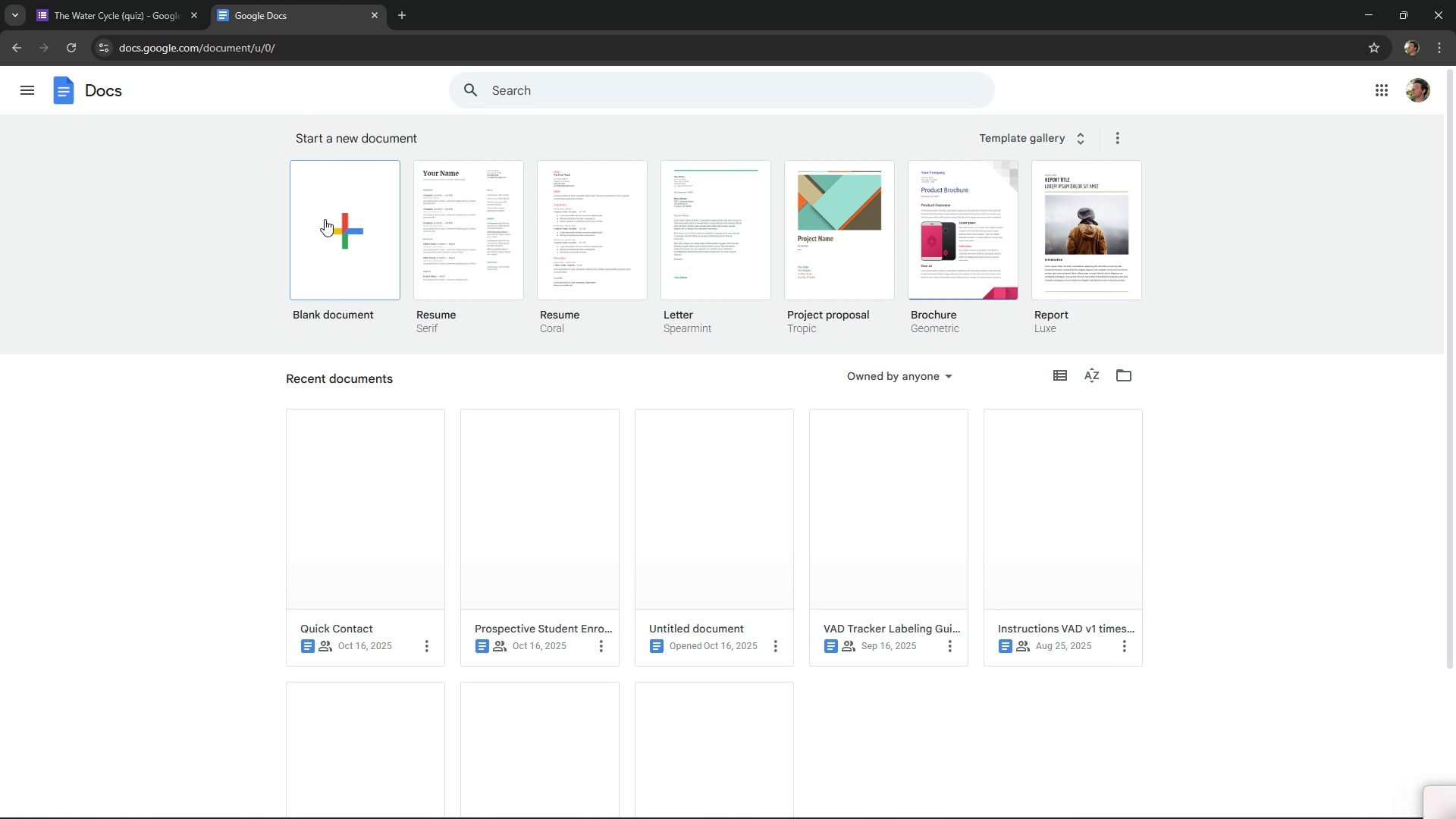 
left_click([325, 219])
 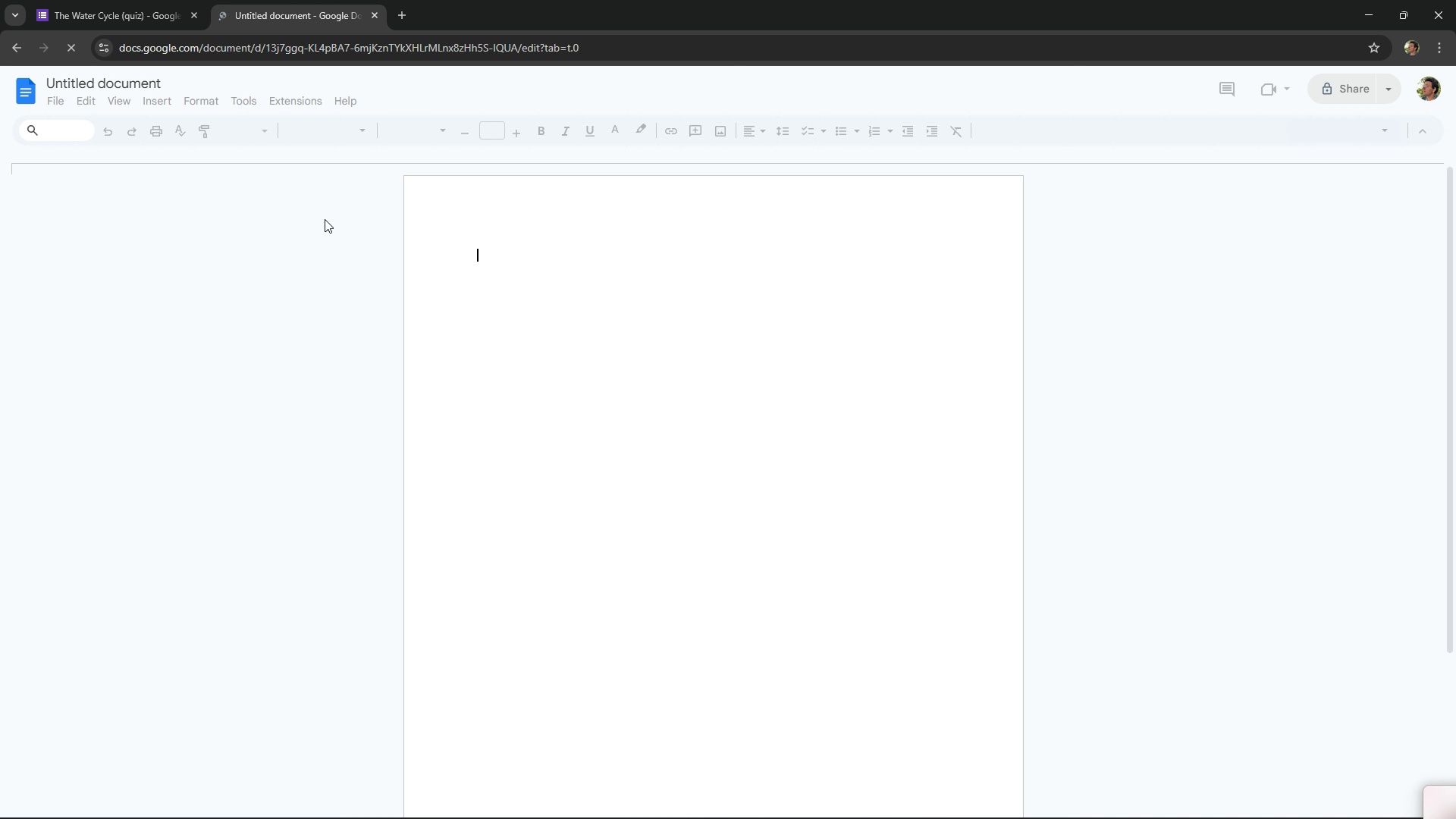 
key(Alt+AltLeft)
 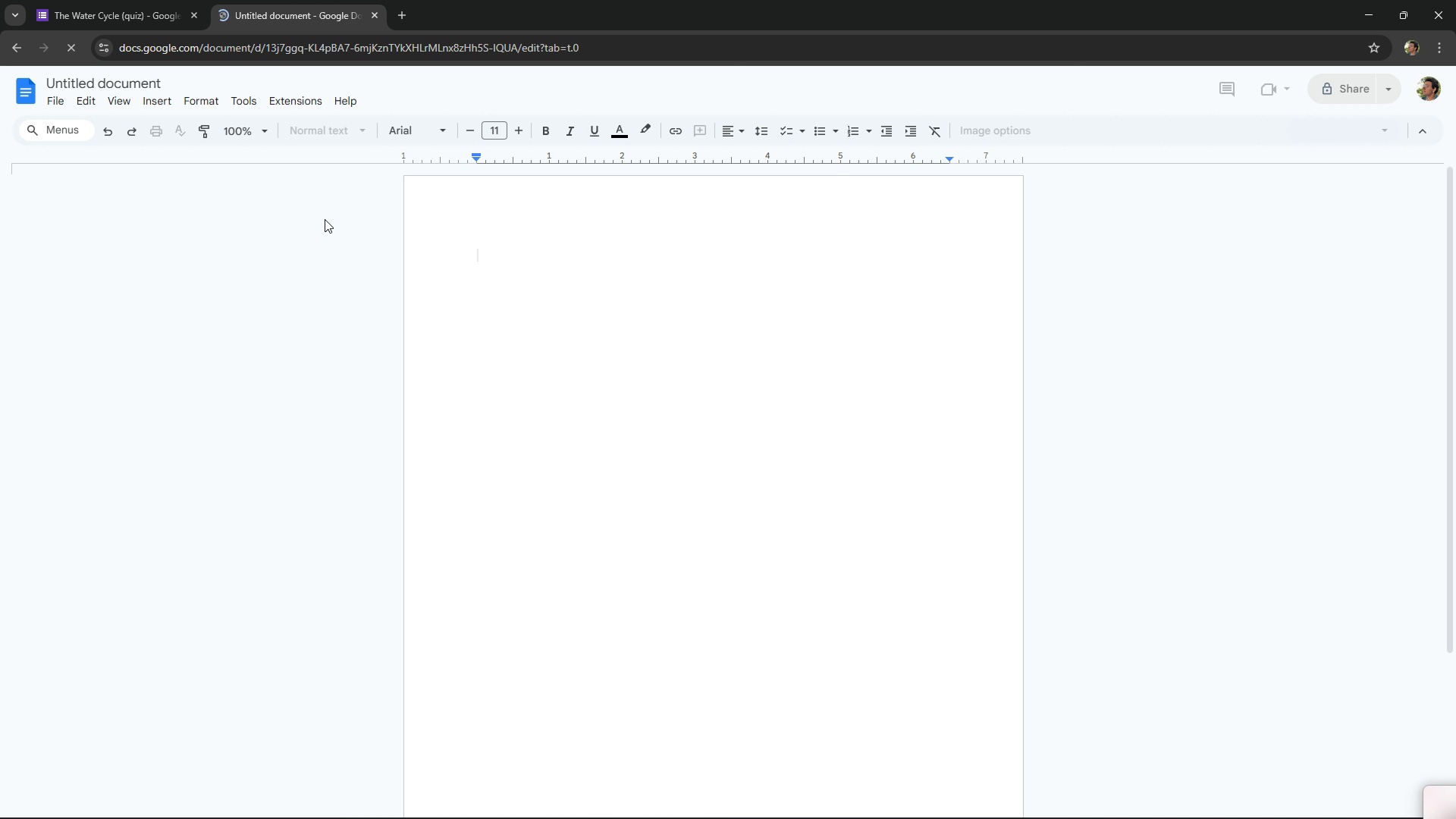 
key(Alt+Tab)